 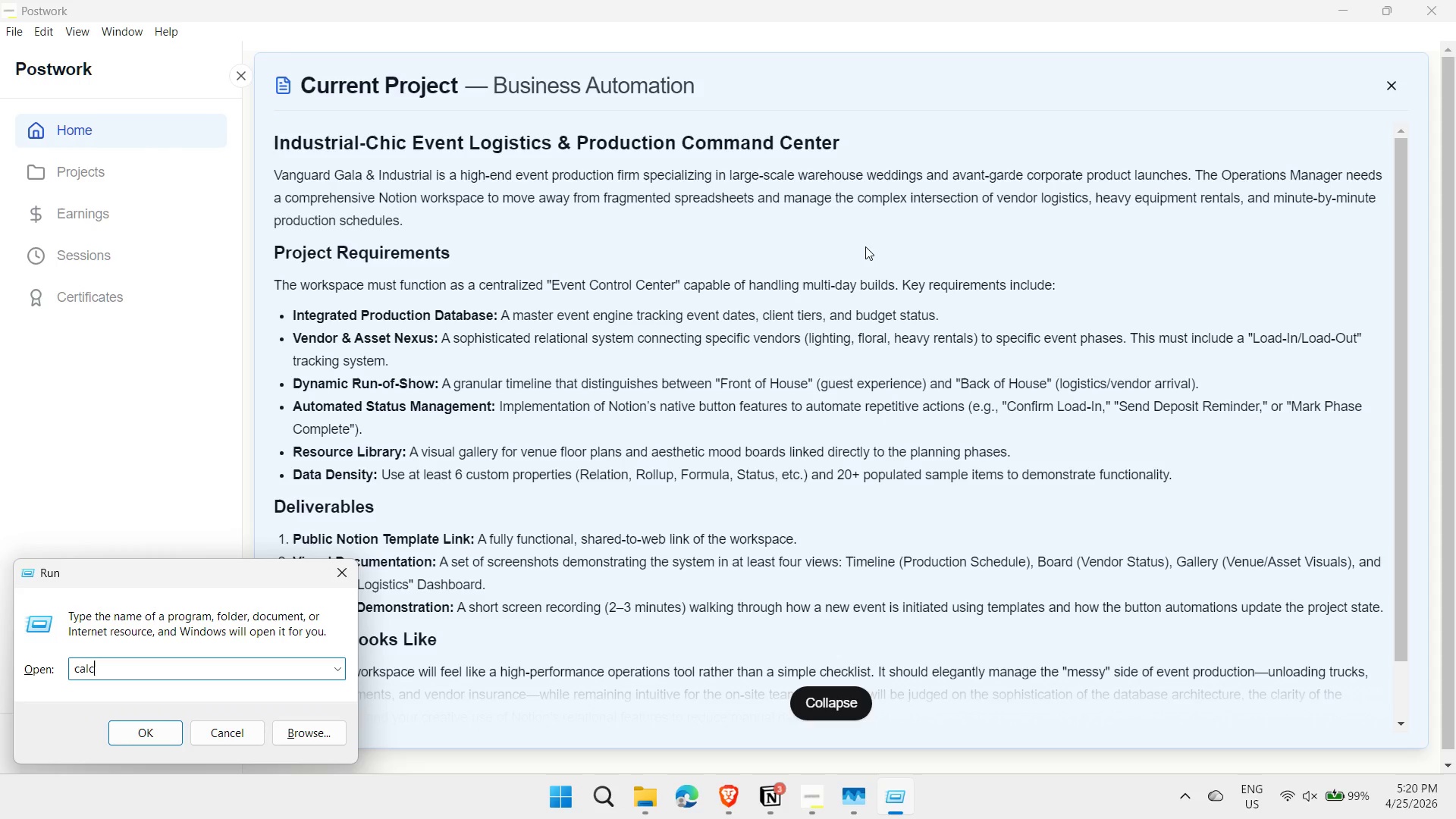 
key(Enter)
 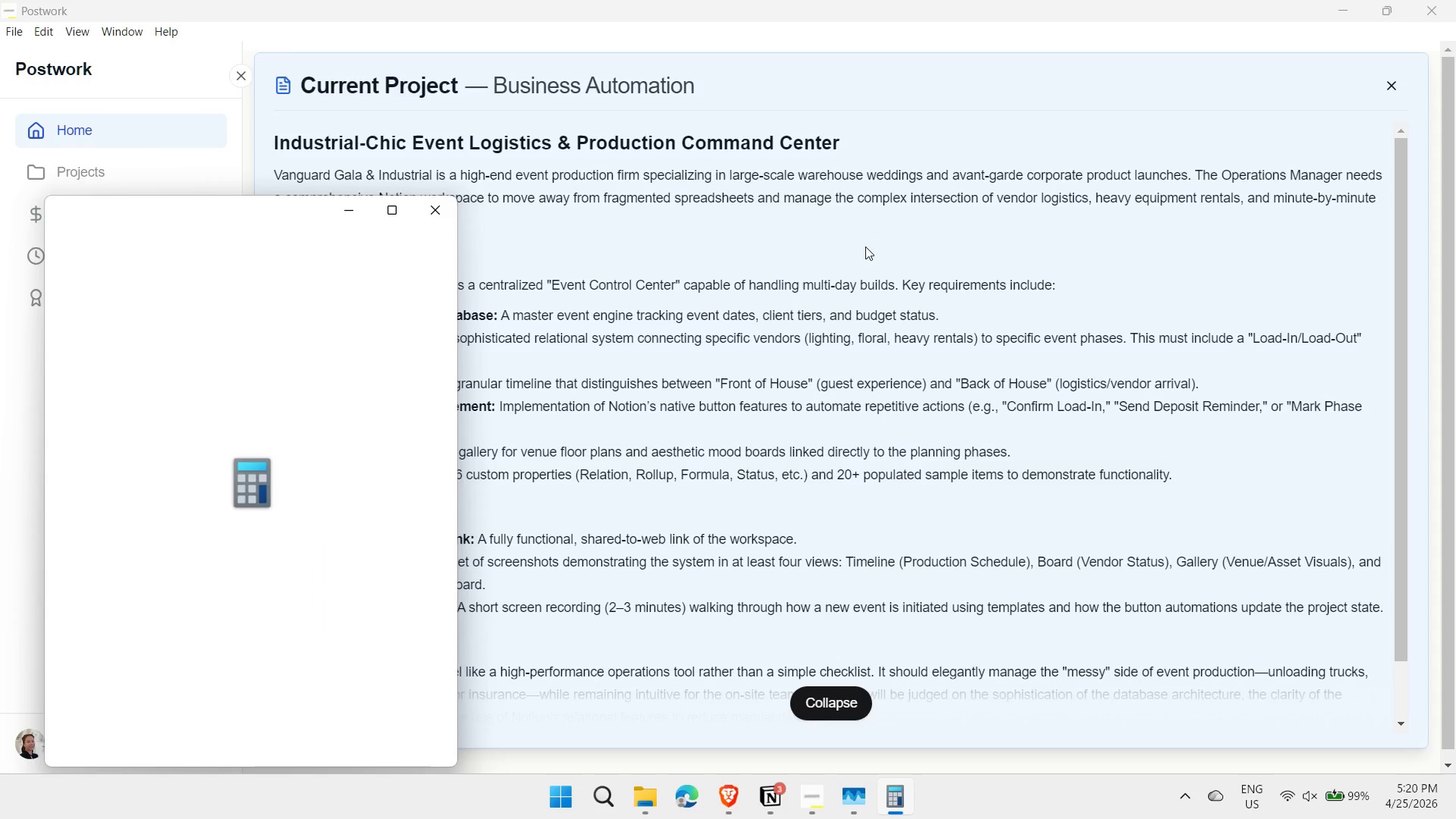 
wait(6.34)
 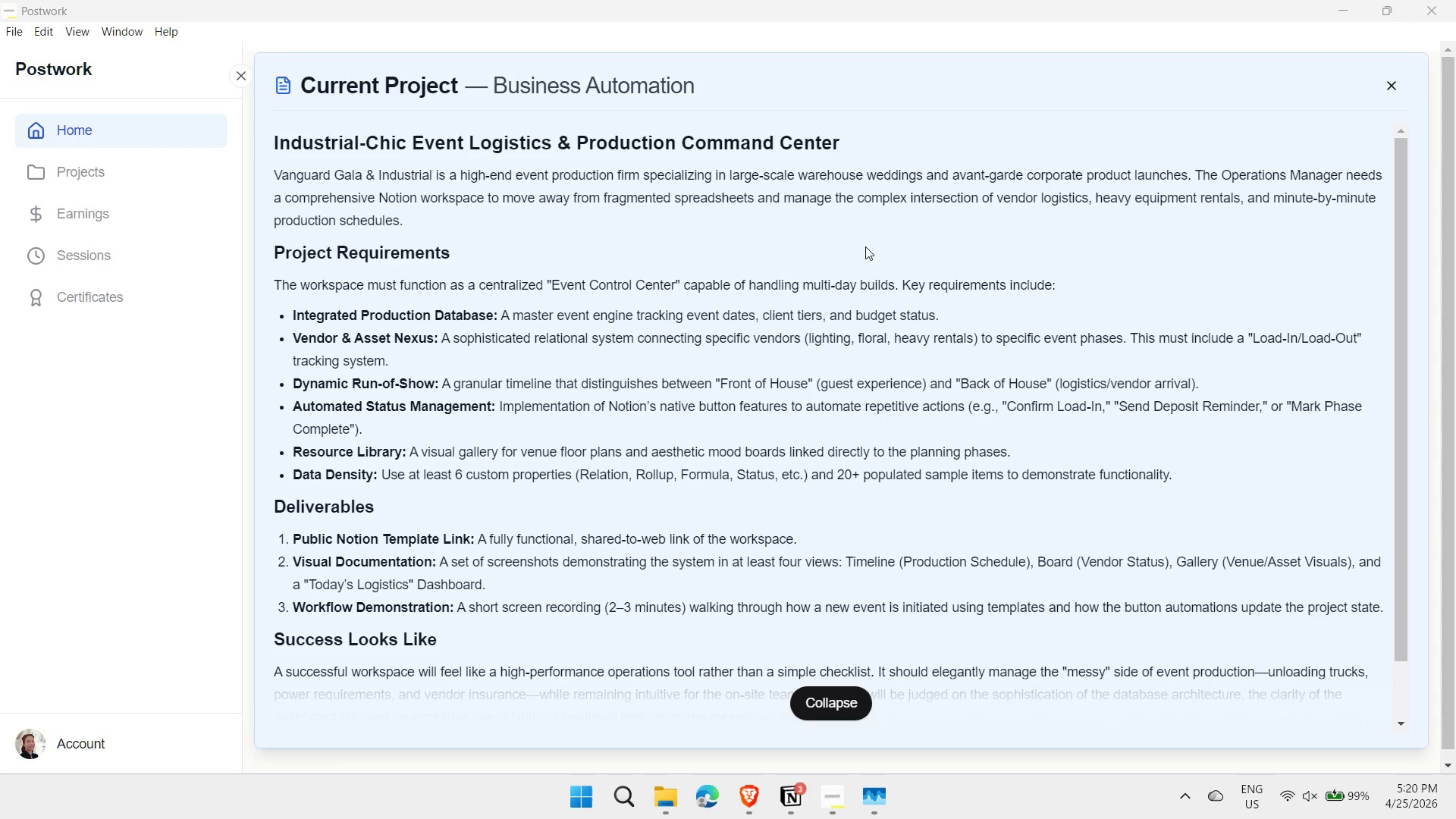 
type(18*60)
 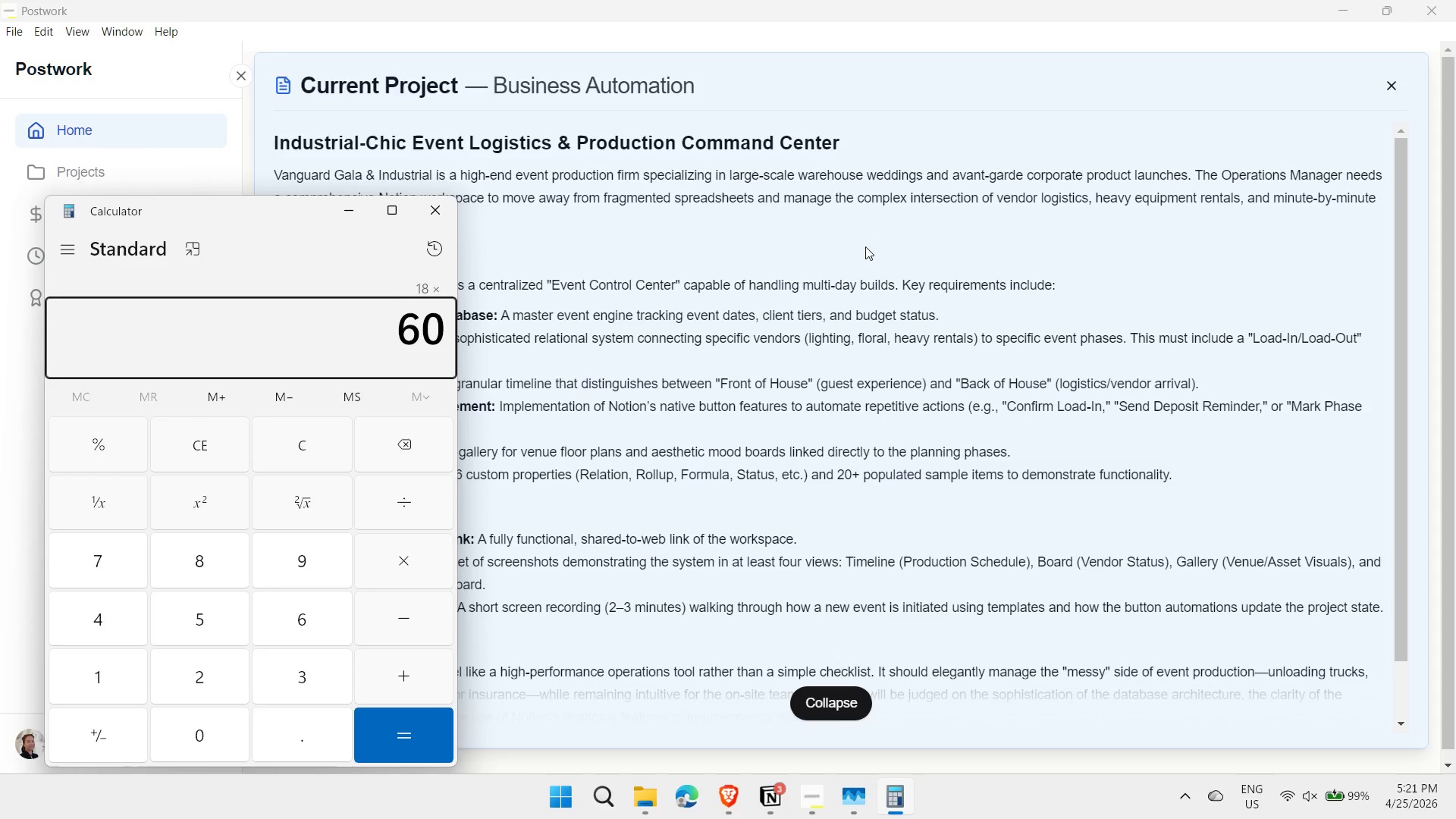 
key(Enter)
 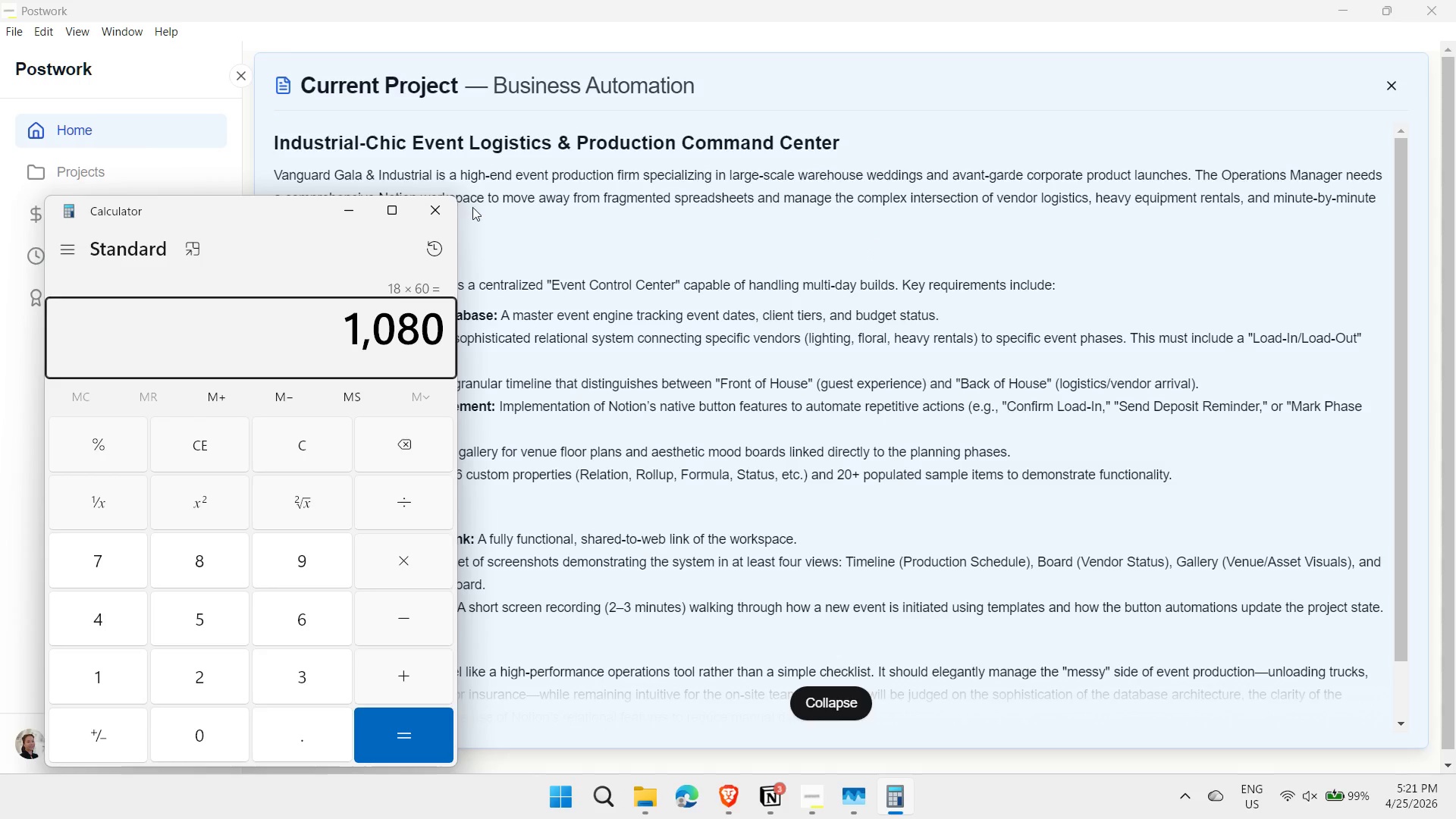 
left_click([437, 208])